 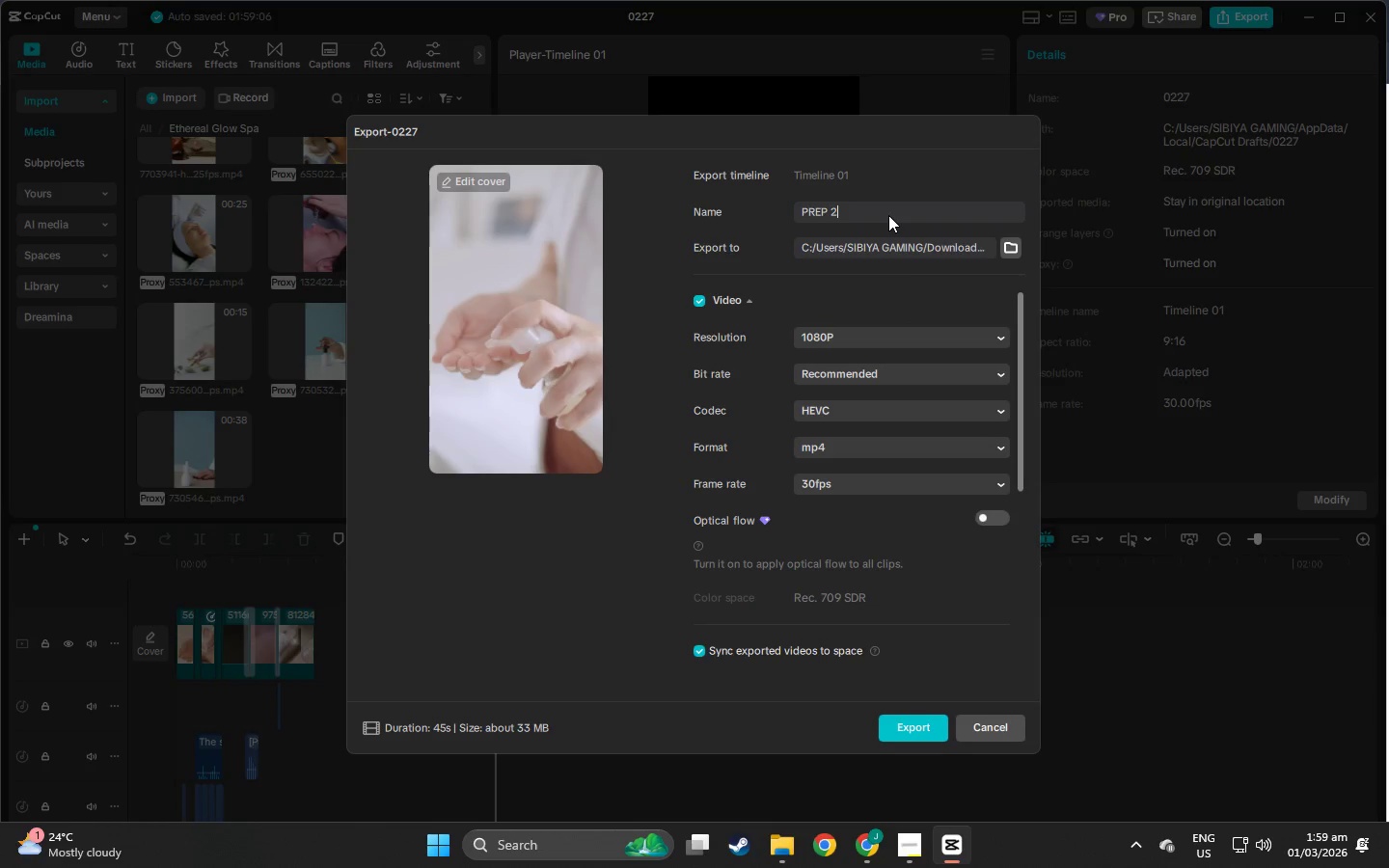 
left_click([921, 727])
 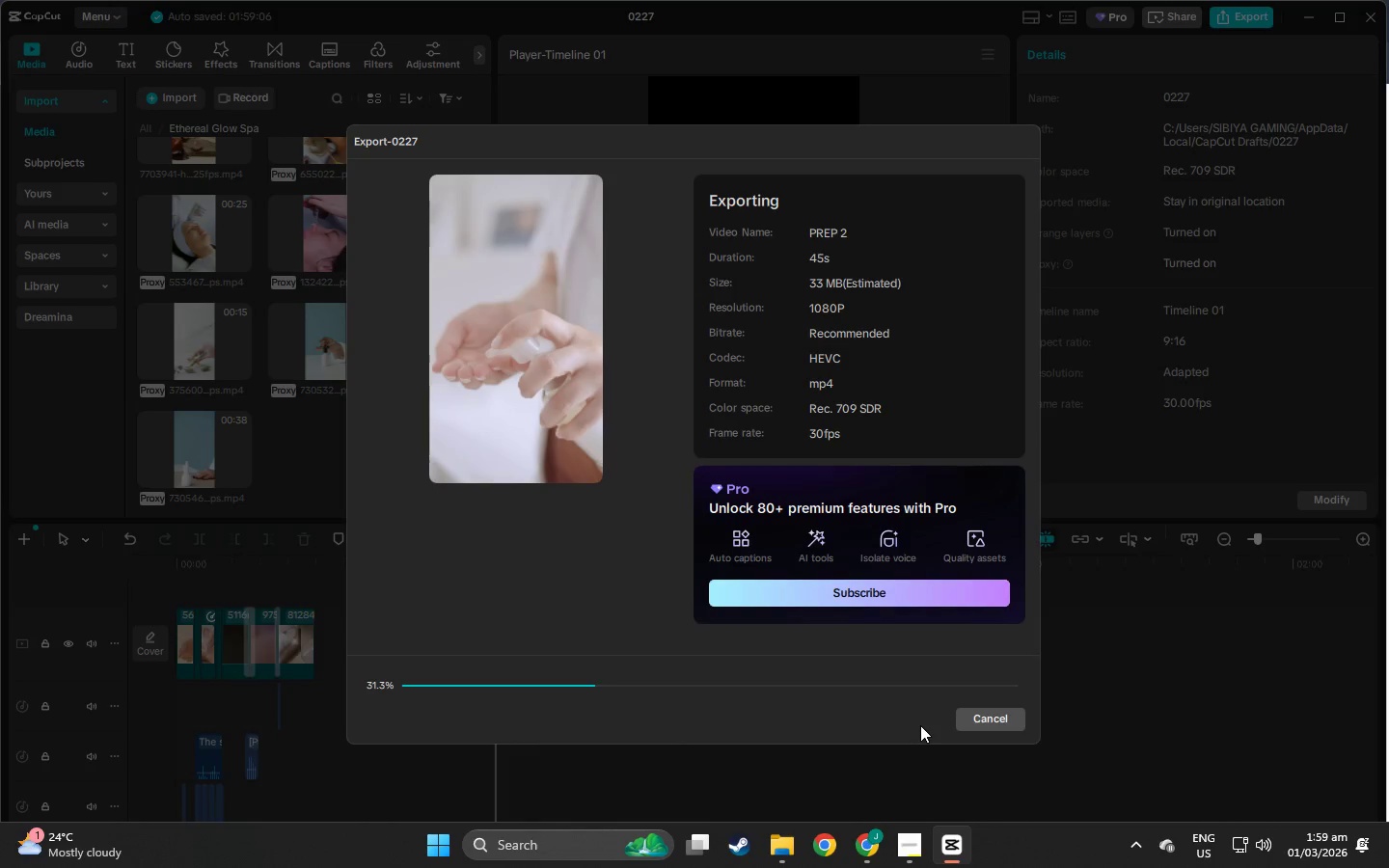 
mouse_move([979, 697])
 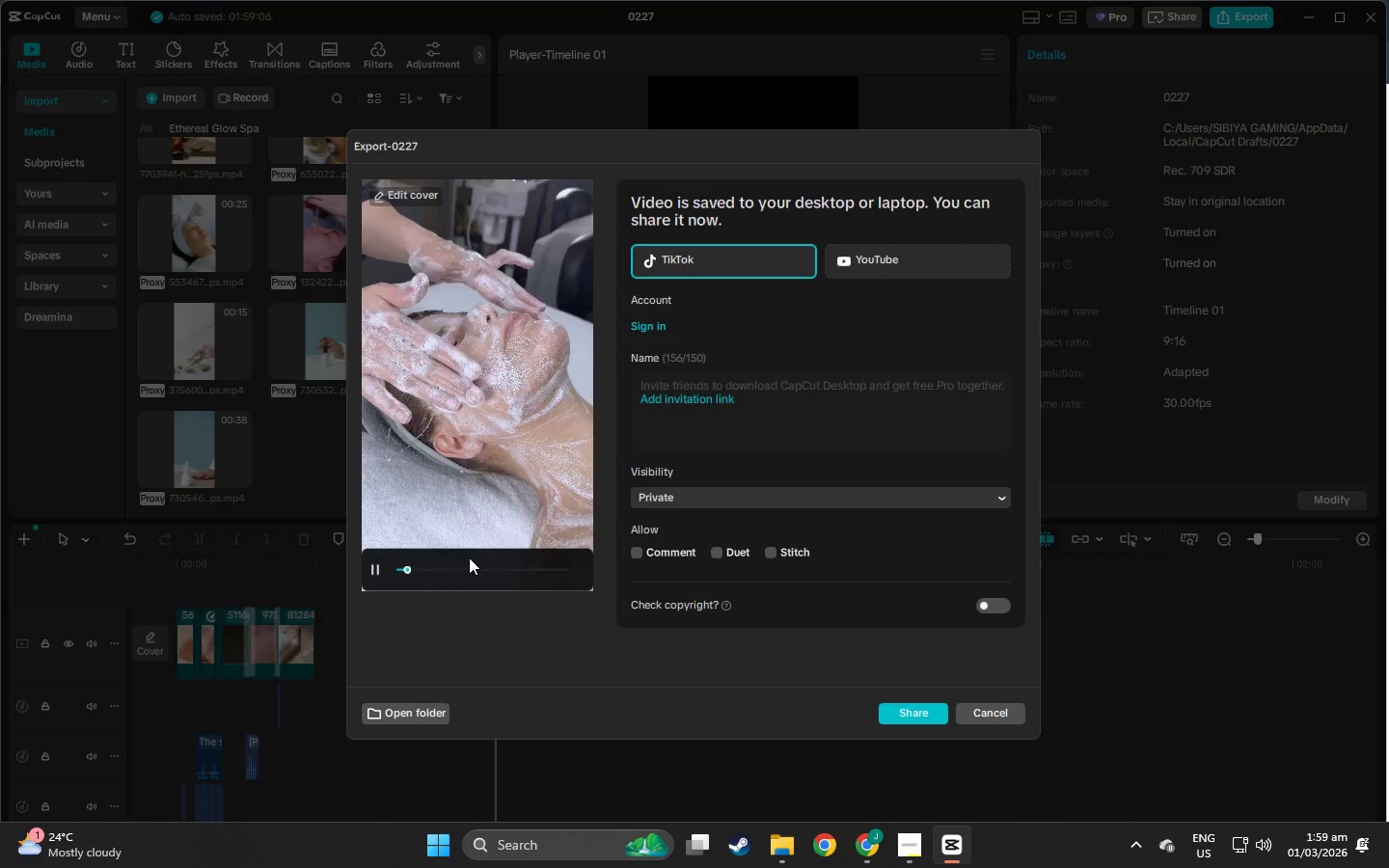 
left_click([497, 570])
 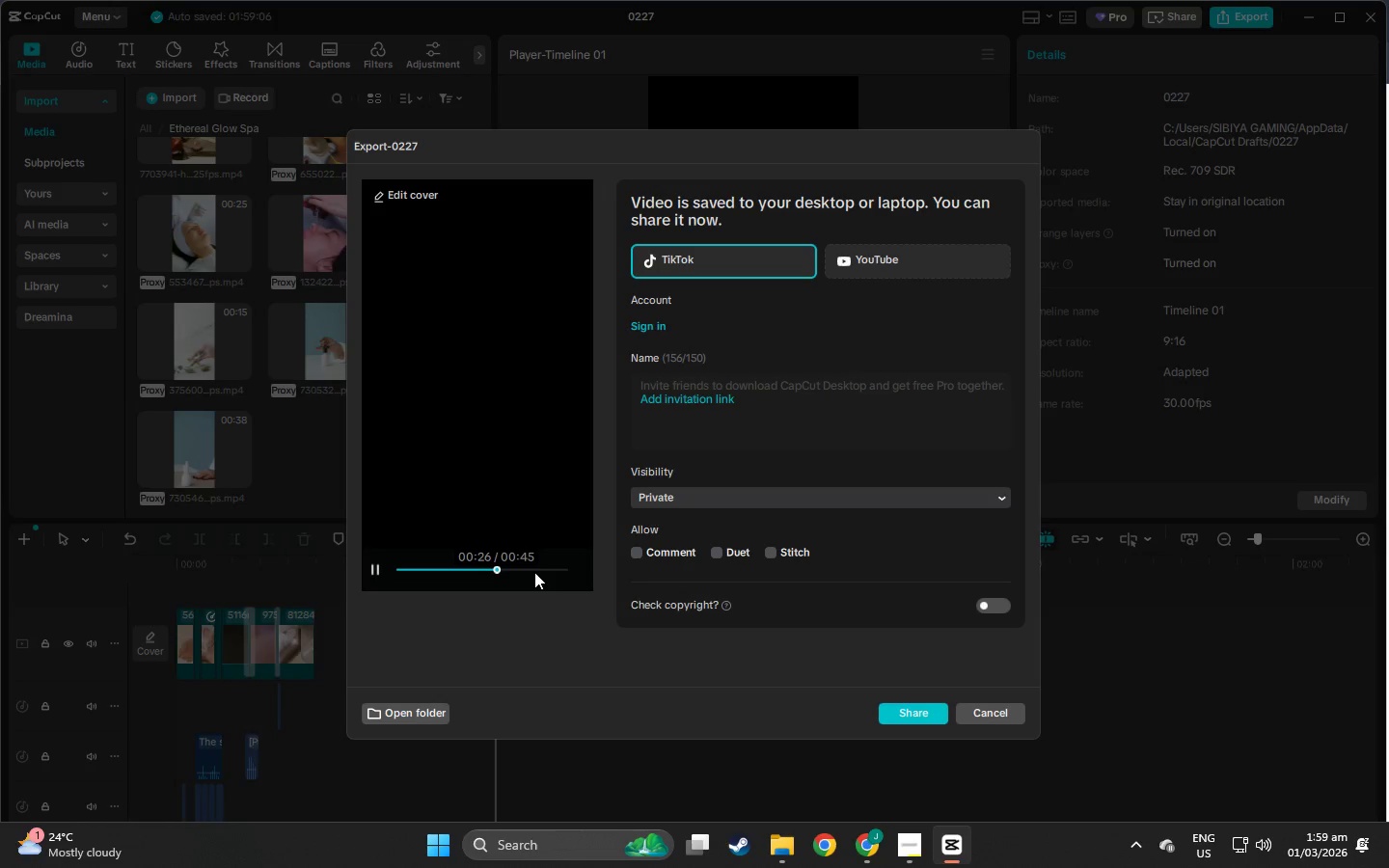 
left_click([534, 566])
 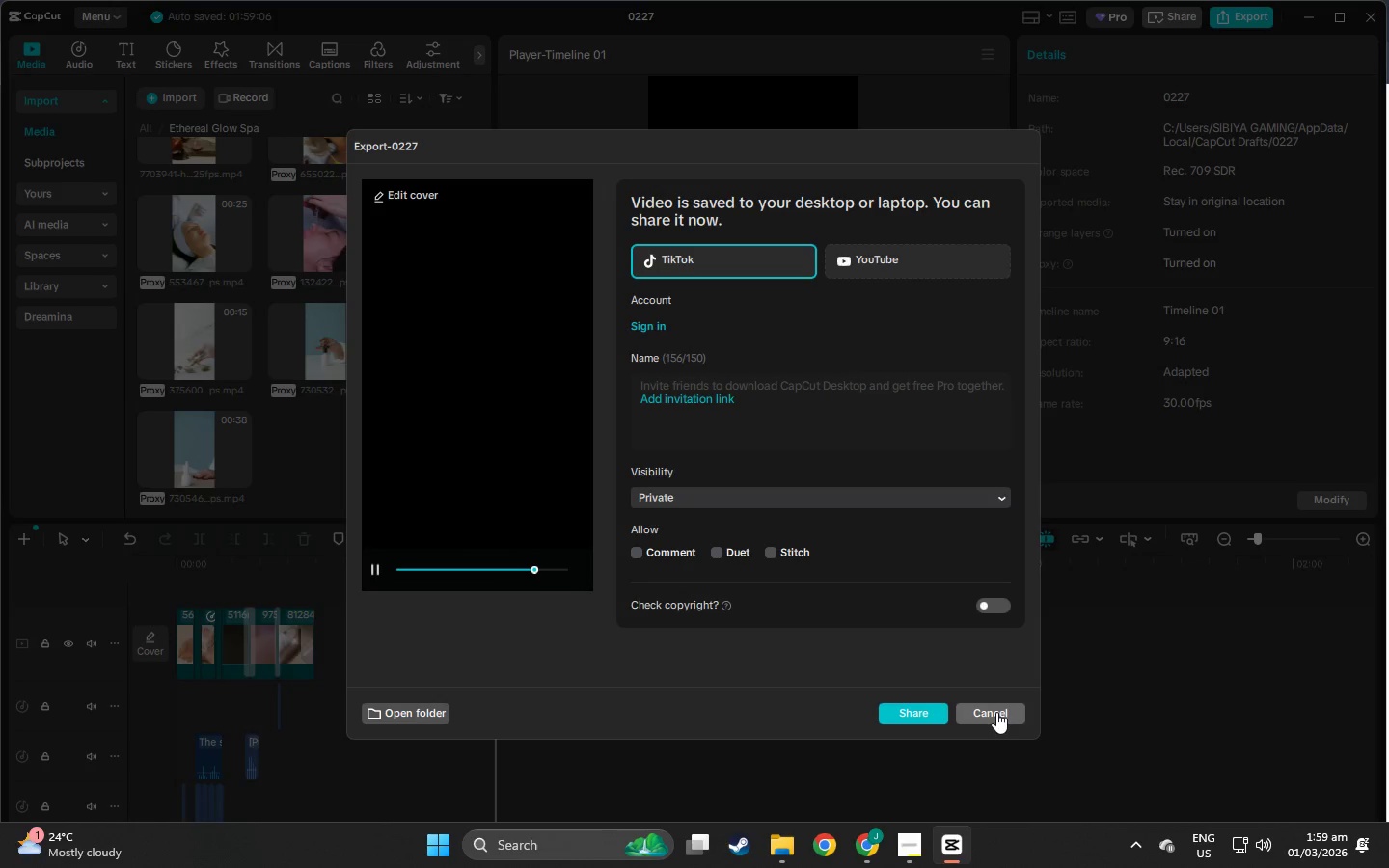 
left_click([996, 712])
 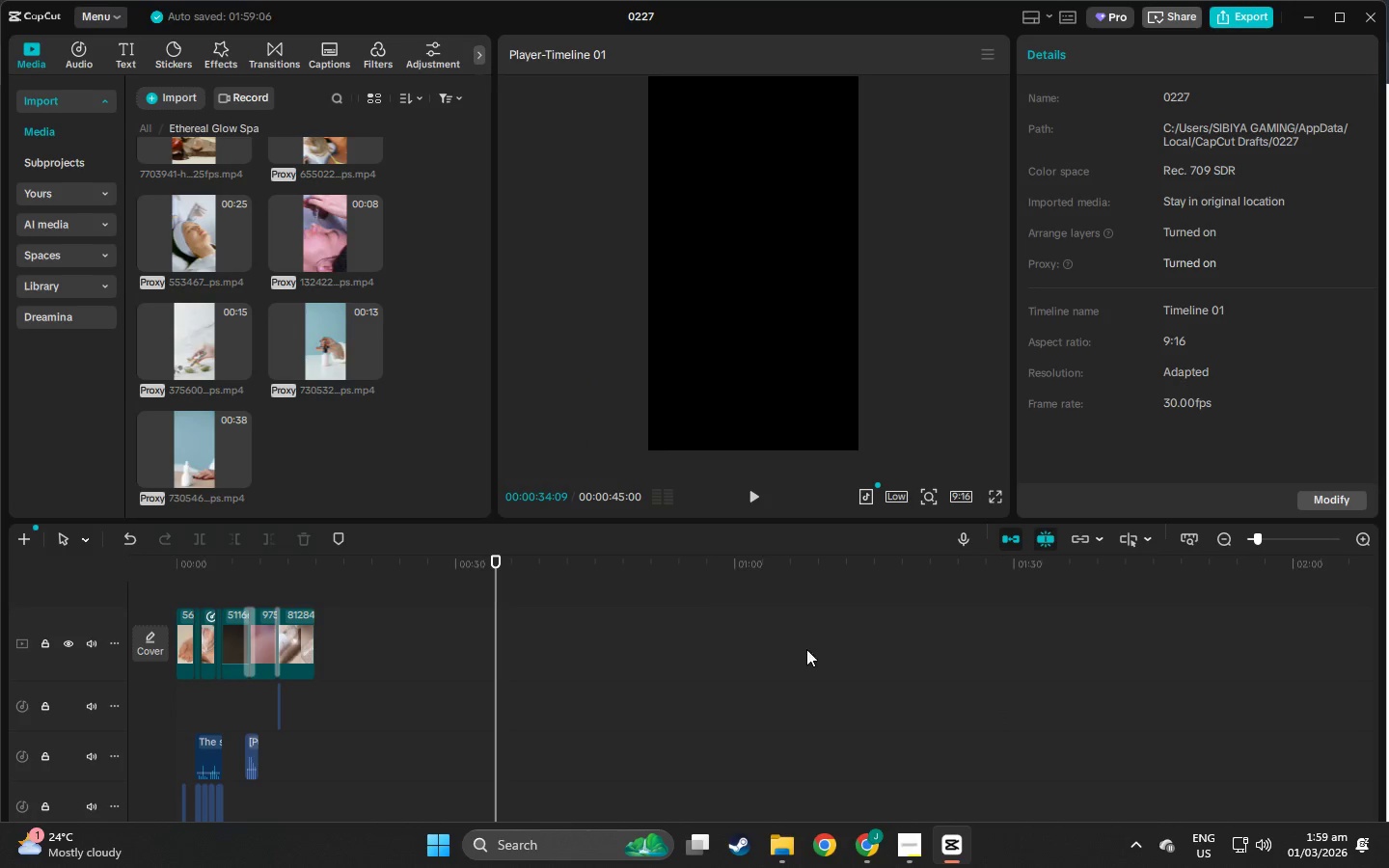 
left_click([546, 769])
 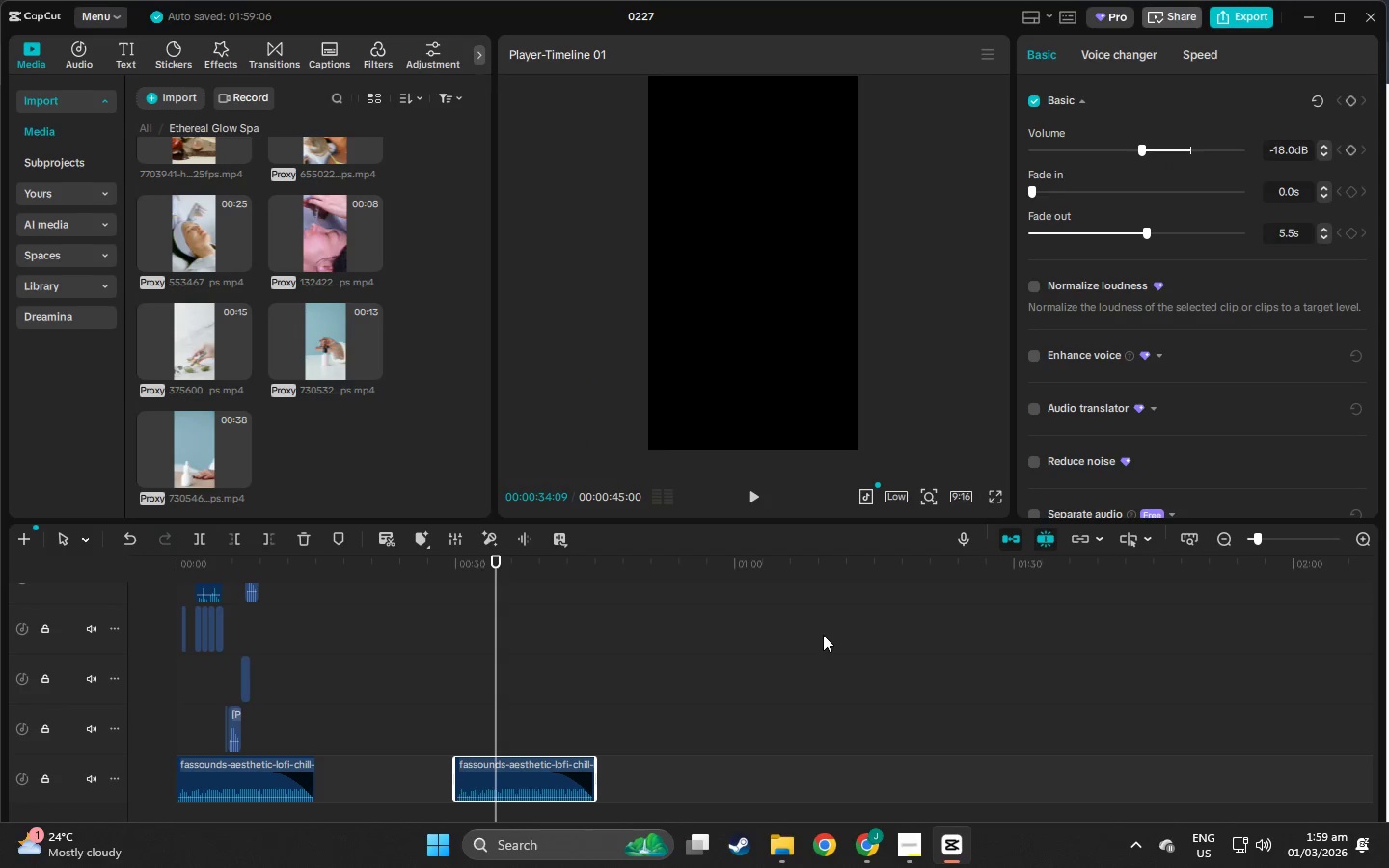 
scroll: coordinate [601, 761], scroll_direction: down, amount: 21.0
 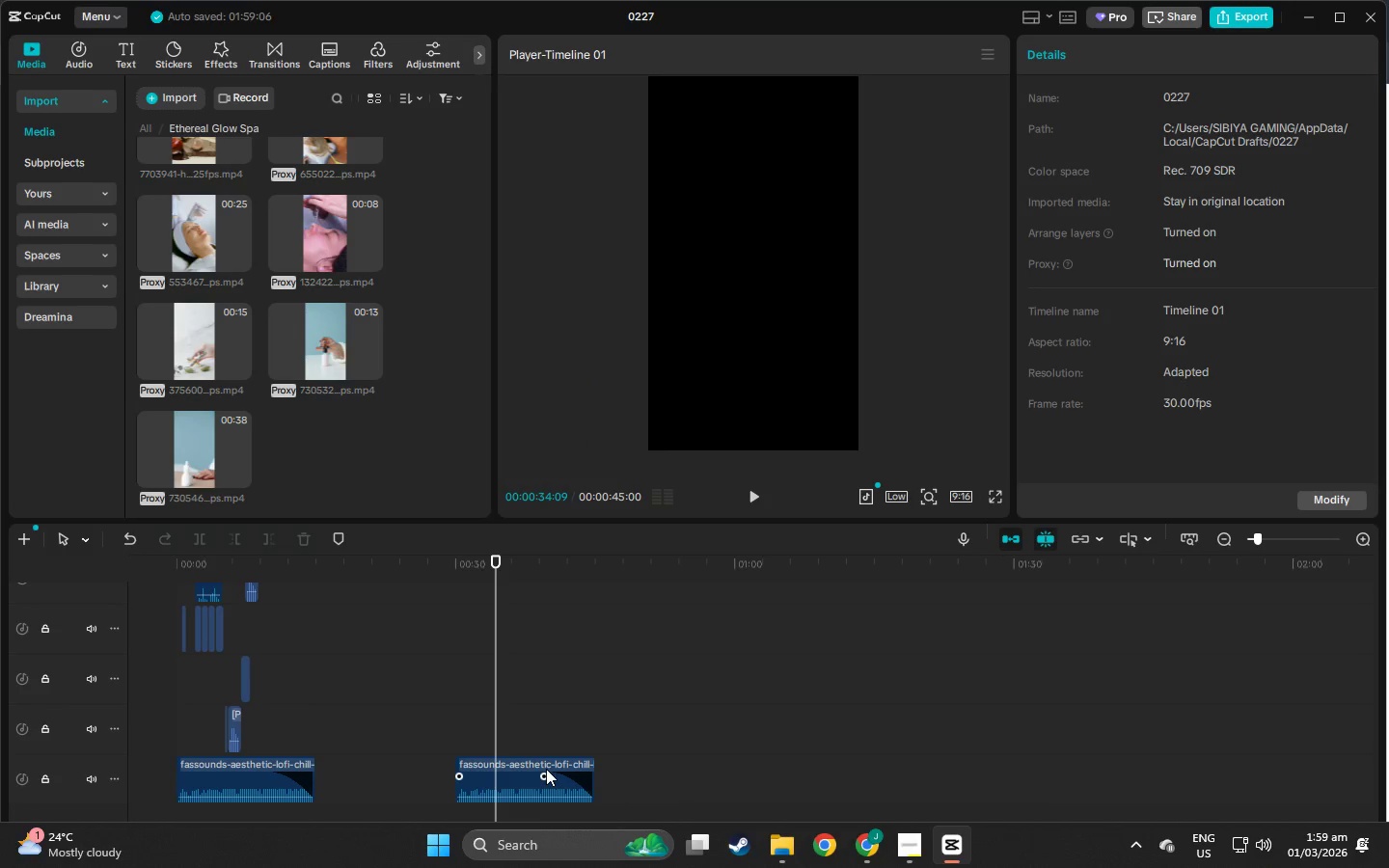 
key(Delete)
 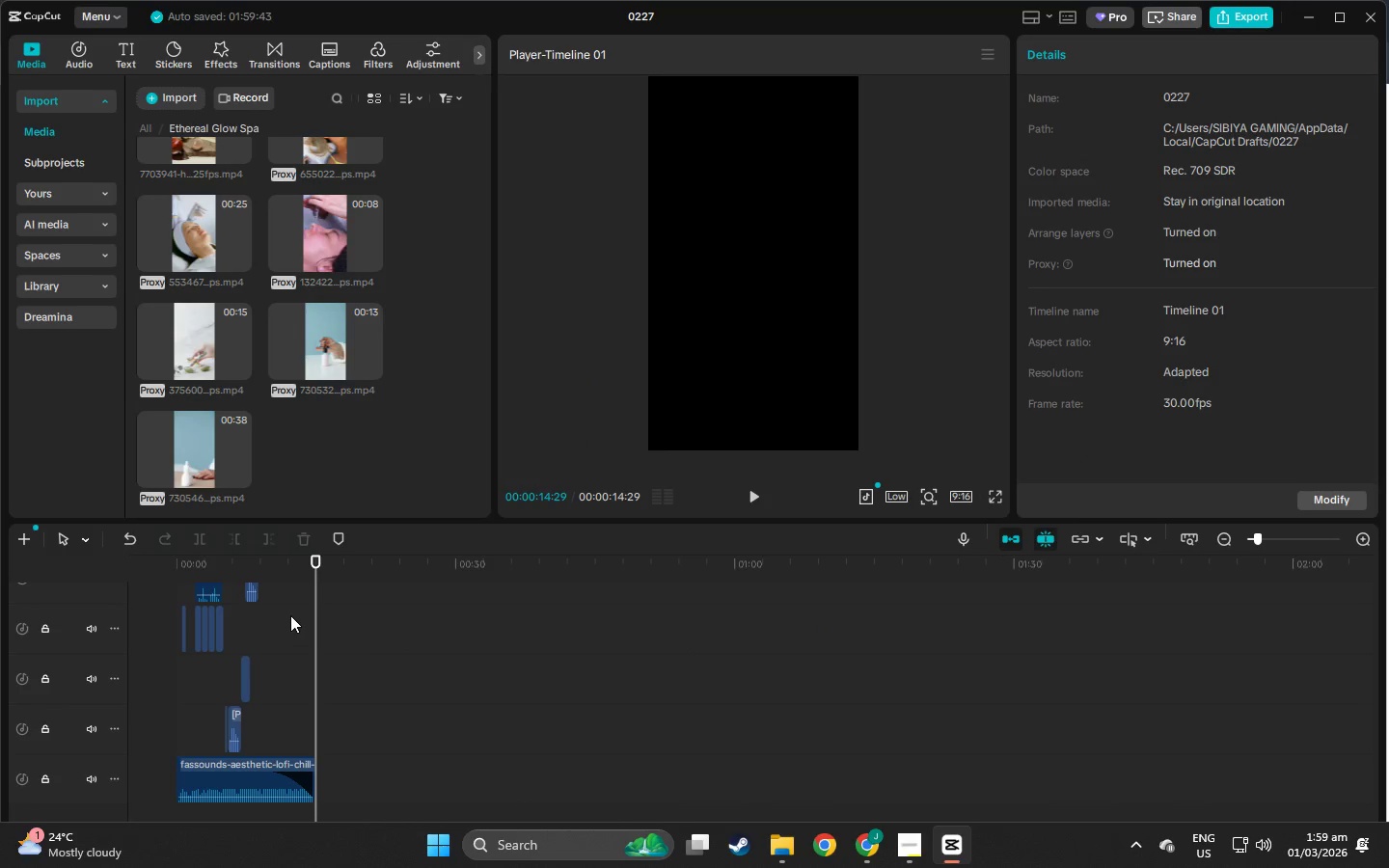 
hold_key(key=ControlLeft, duration=0.69)
 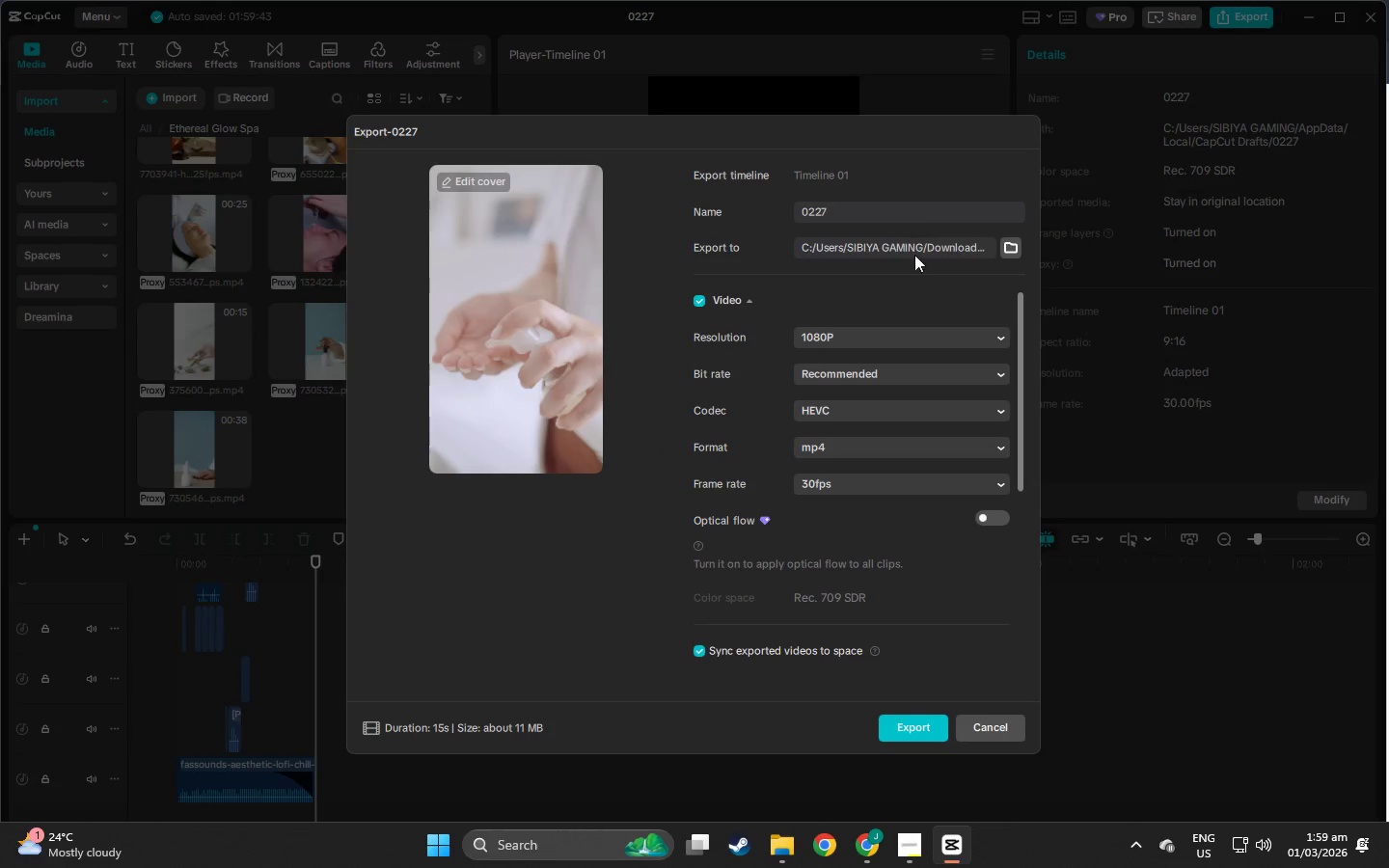 
left_click([1005, 244])
 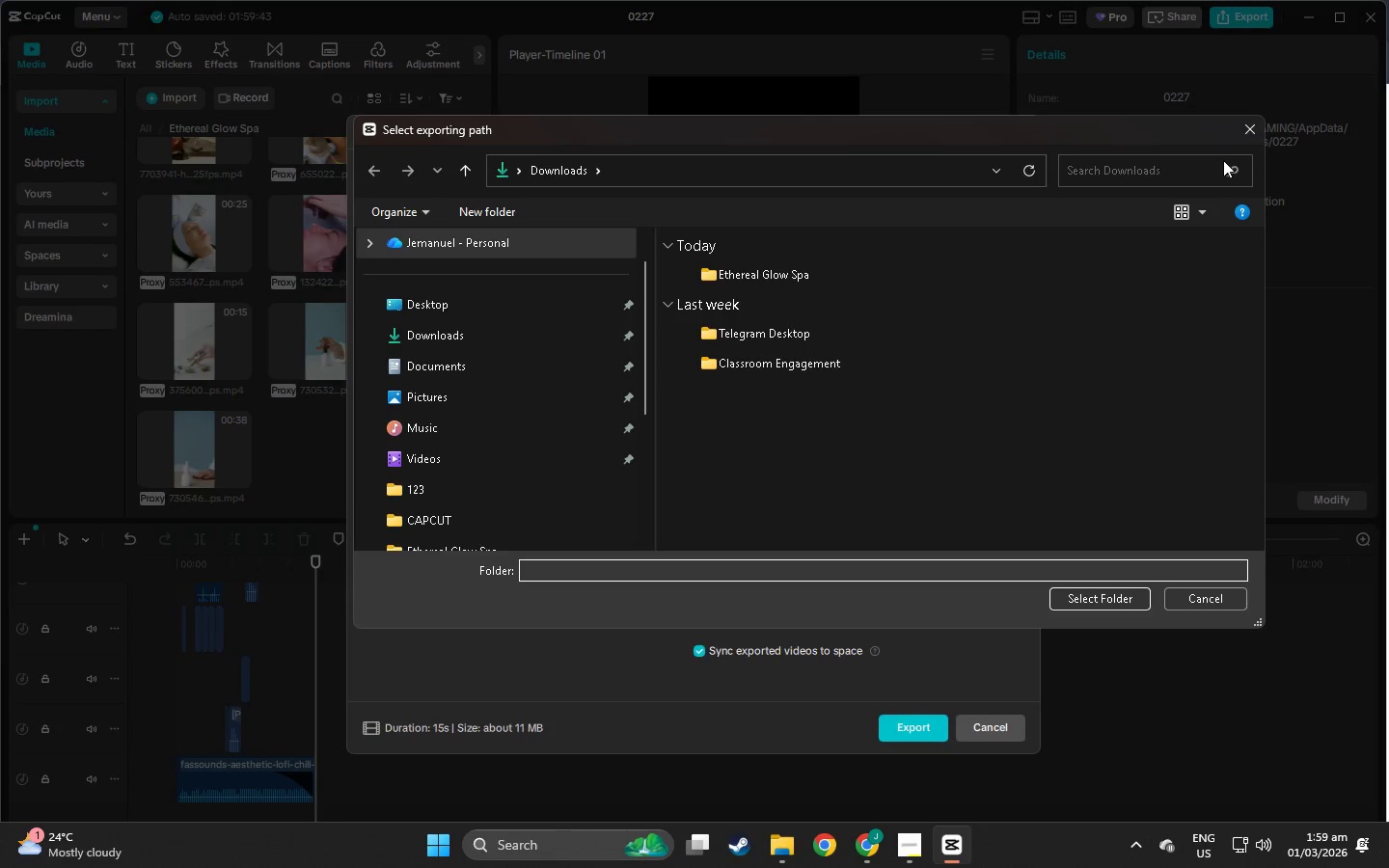 
left_click([778, 841])
 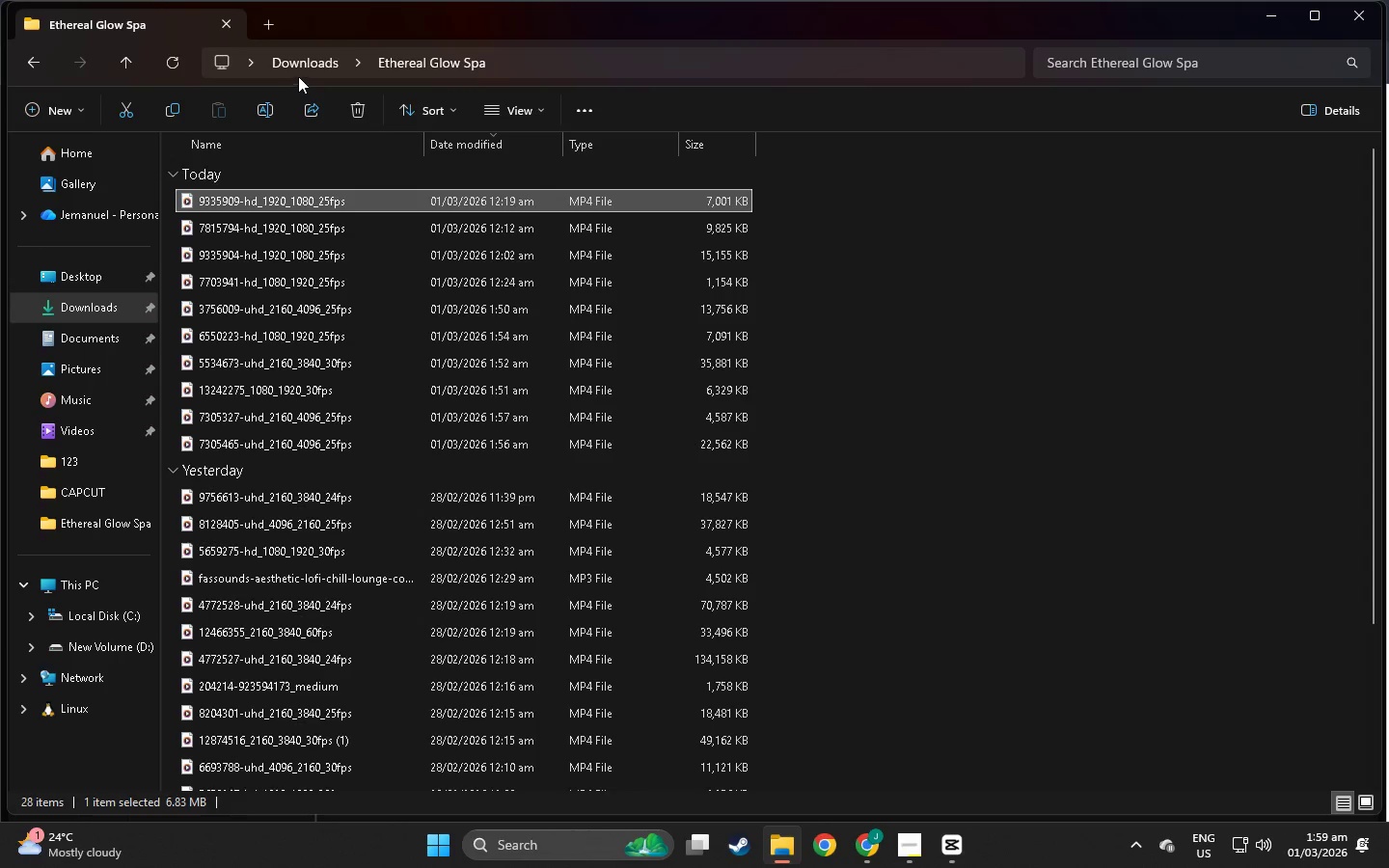 
double_click([303, 66])
 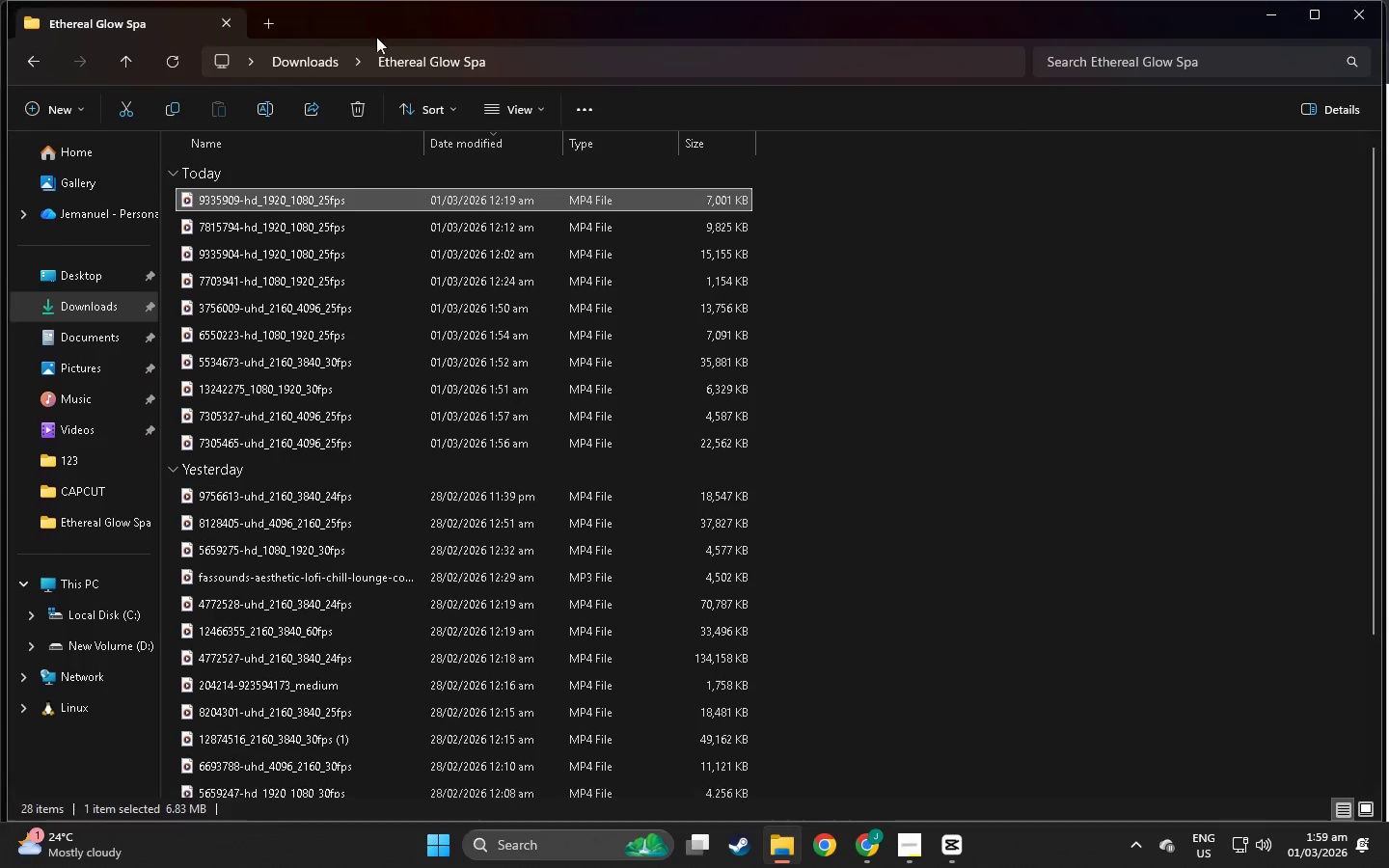 
triple_click([318, 64])
 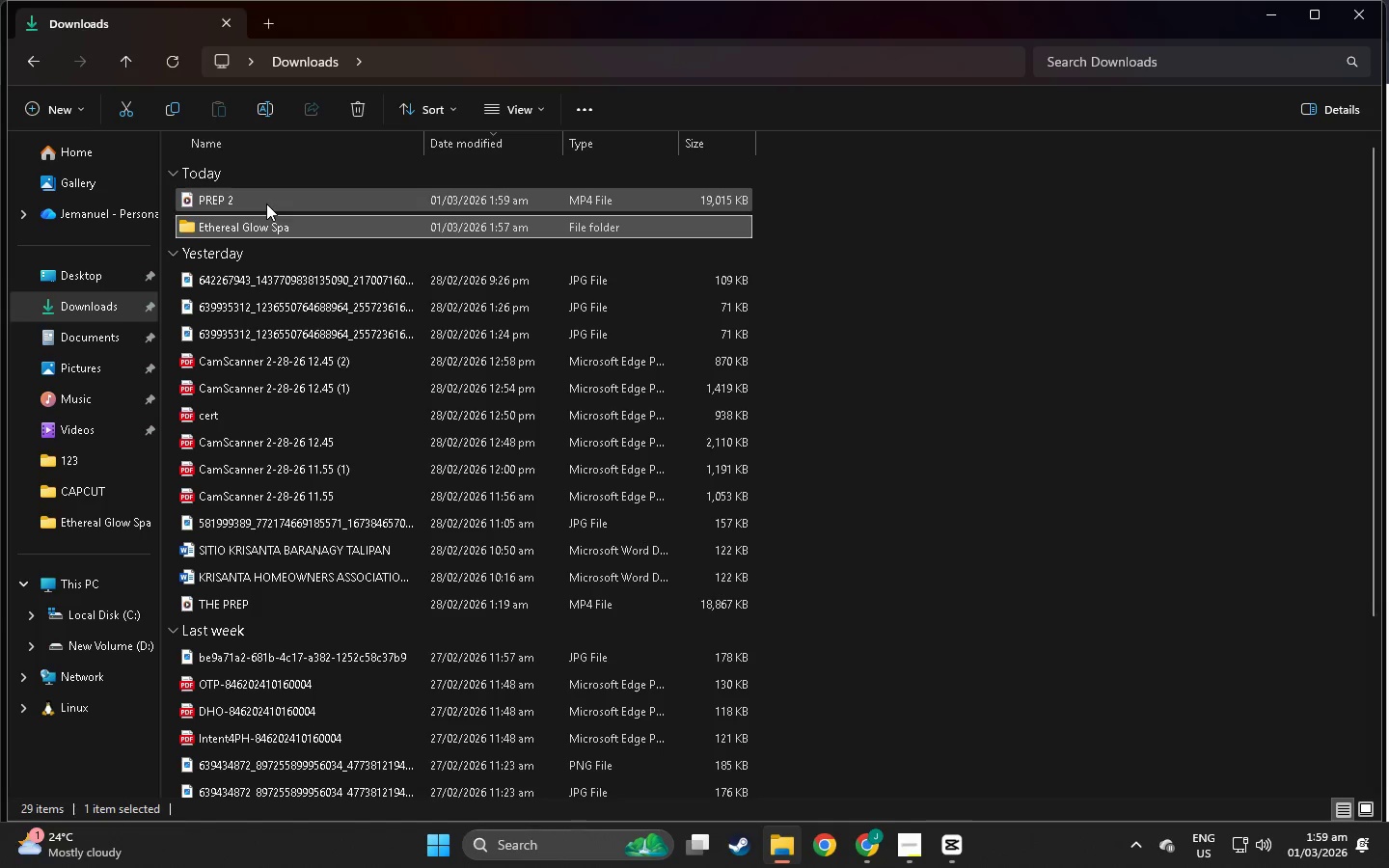 
left_click([266, 203])
 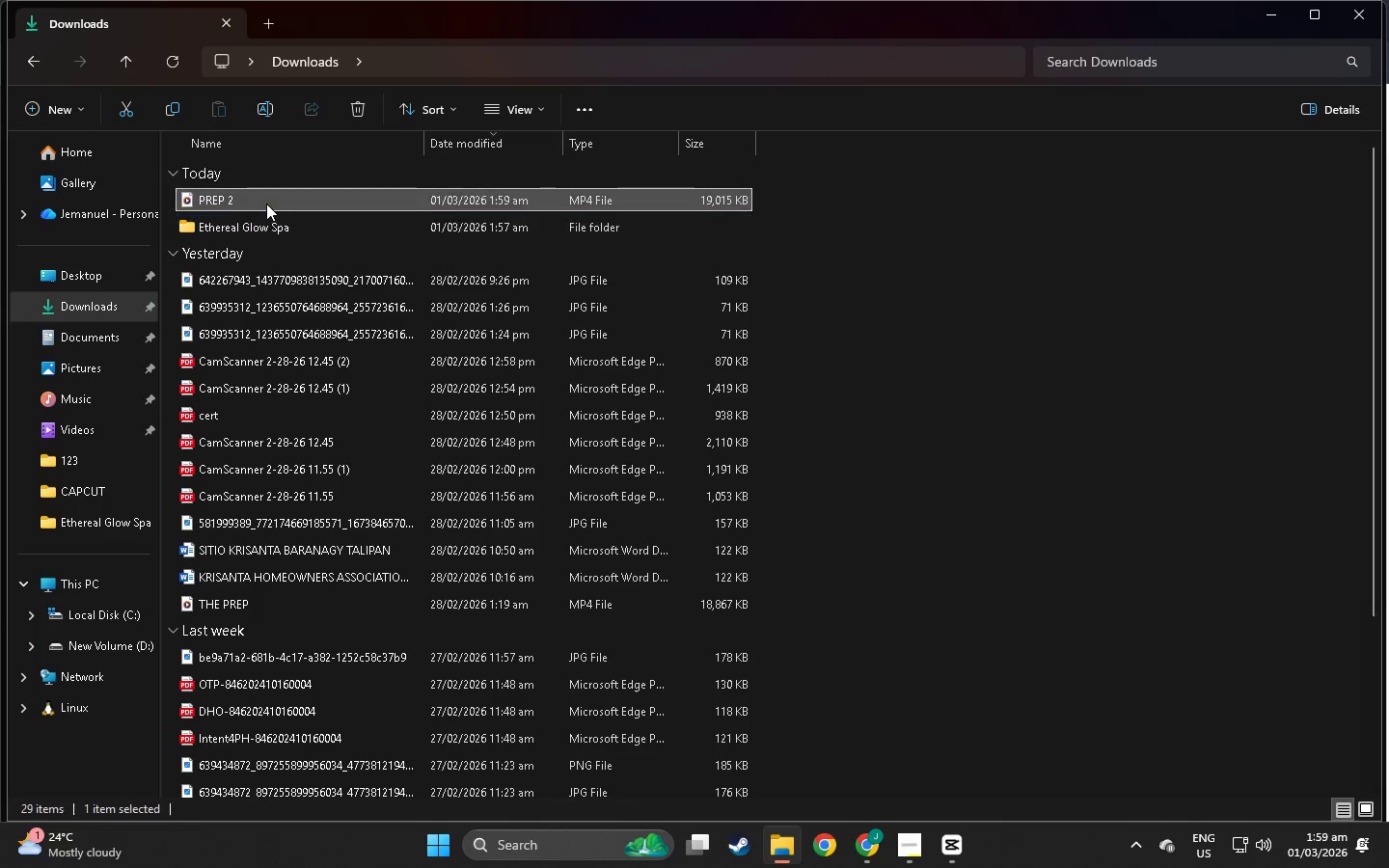 
hold_key(key=ShiftLeft, duration=0.67)
 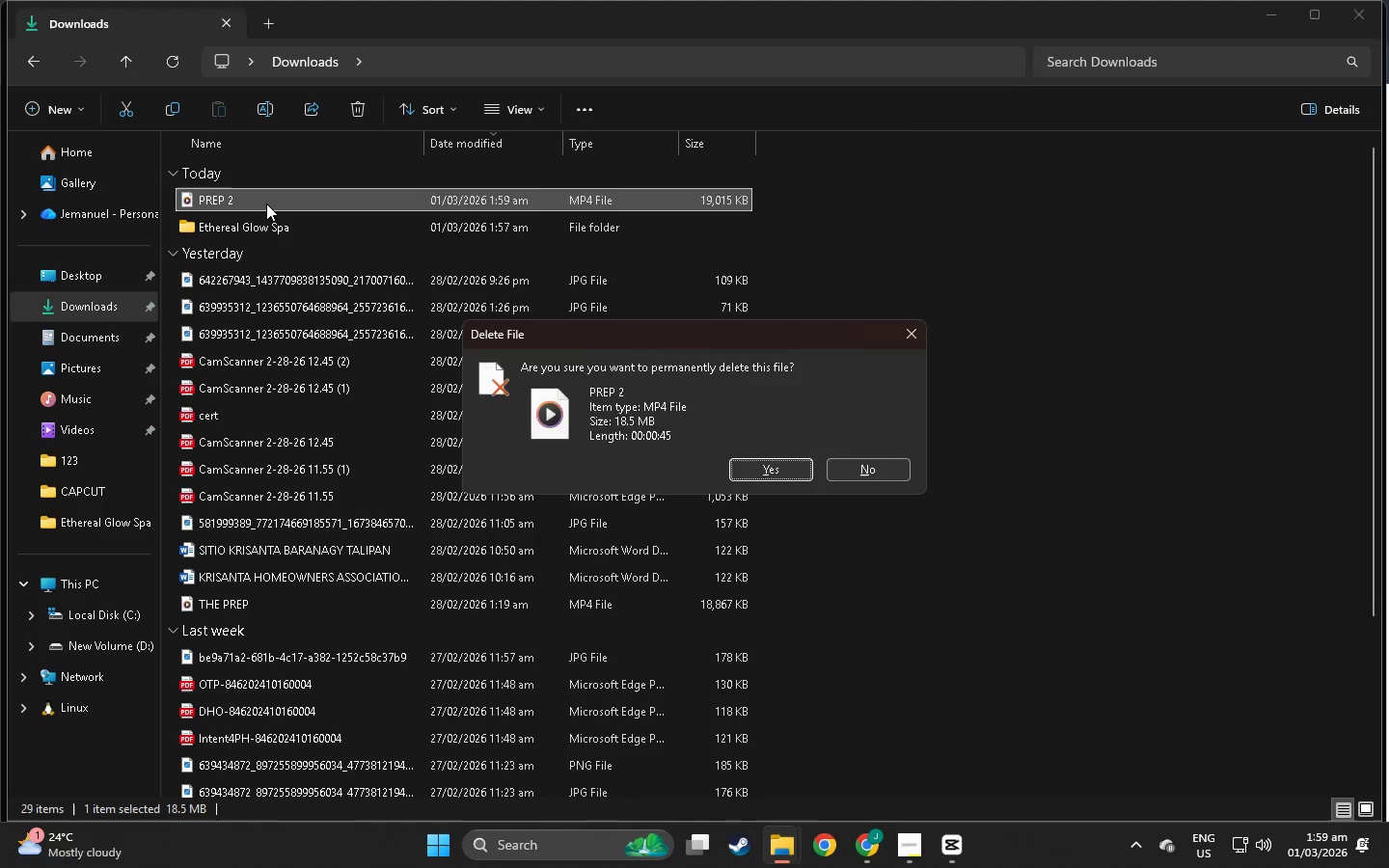 
key(Delete)
 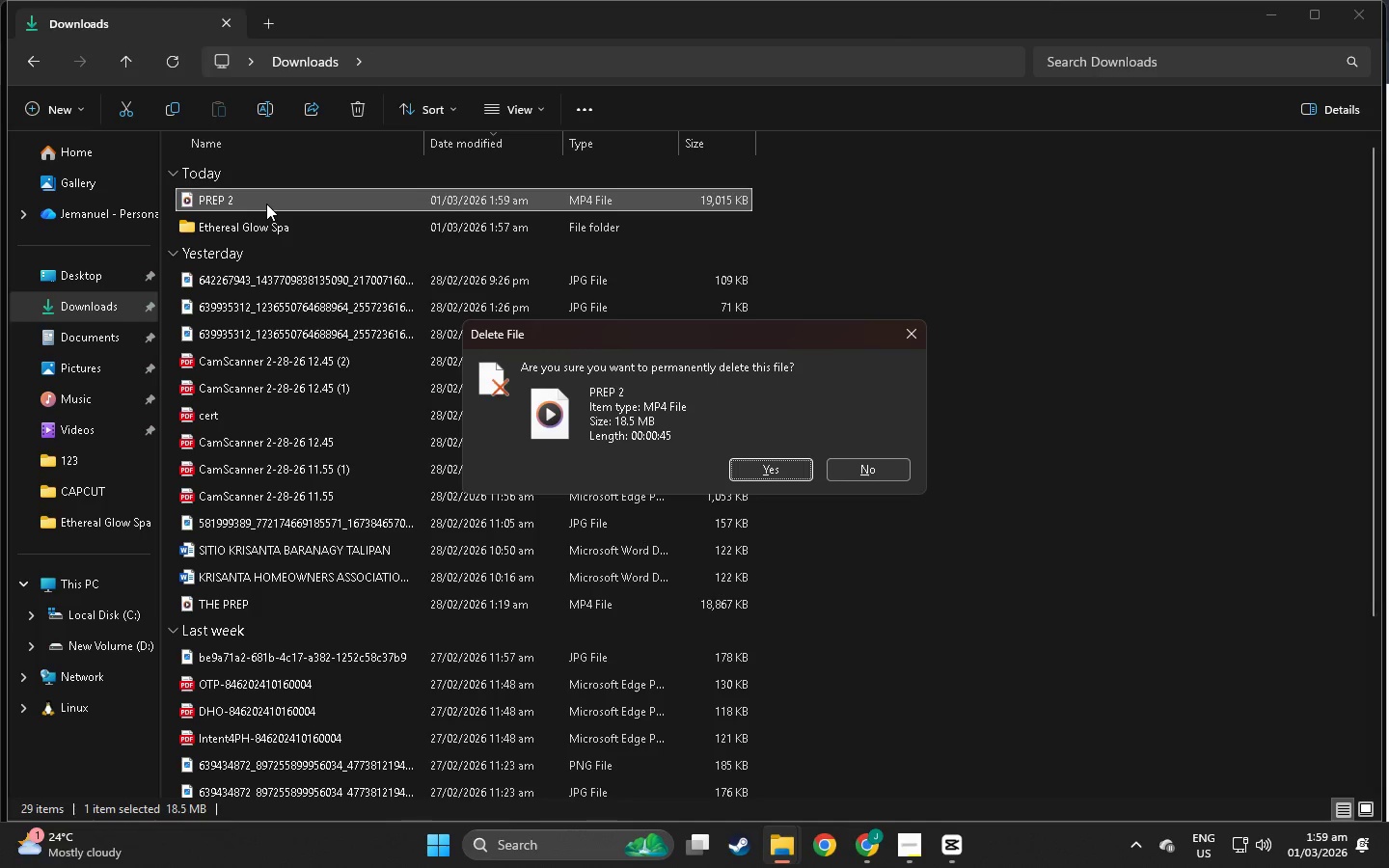 
key(Enter)
 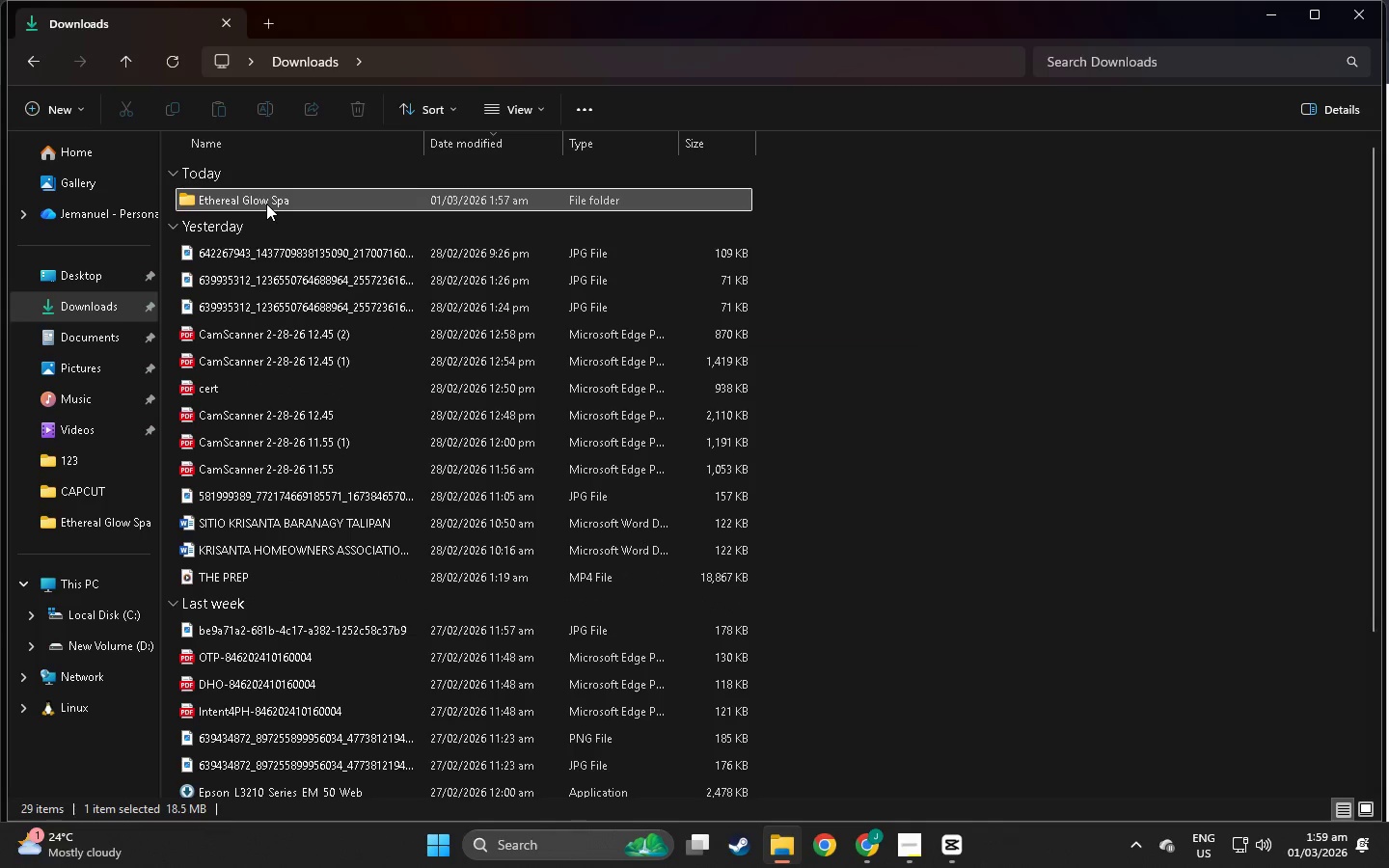 
key(Alt+AltLeft)
 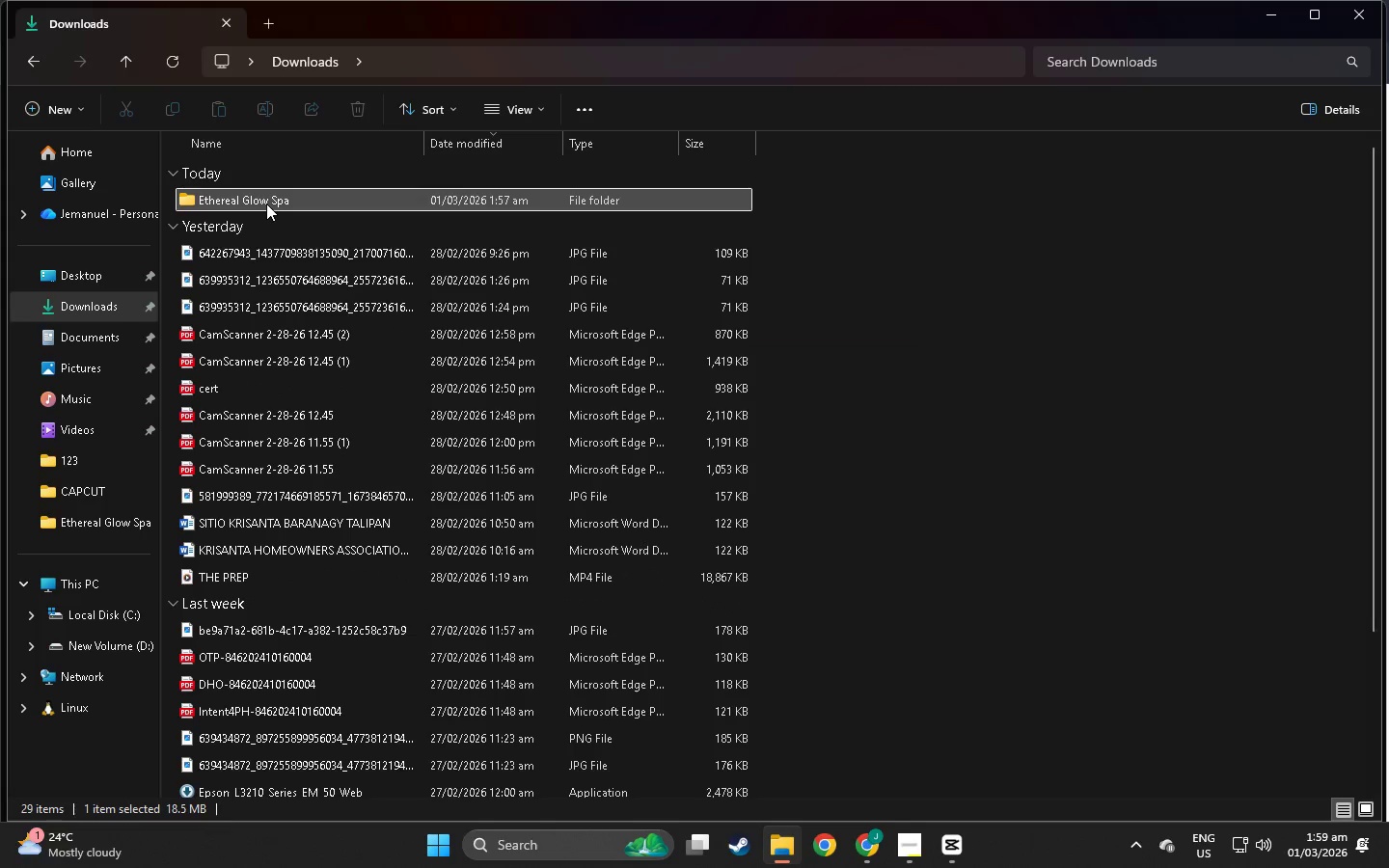 
key(Alt+Tab)
 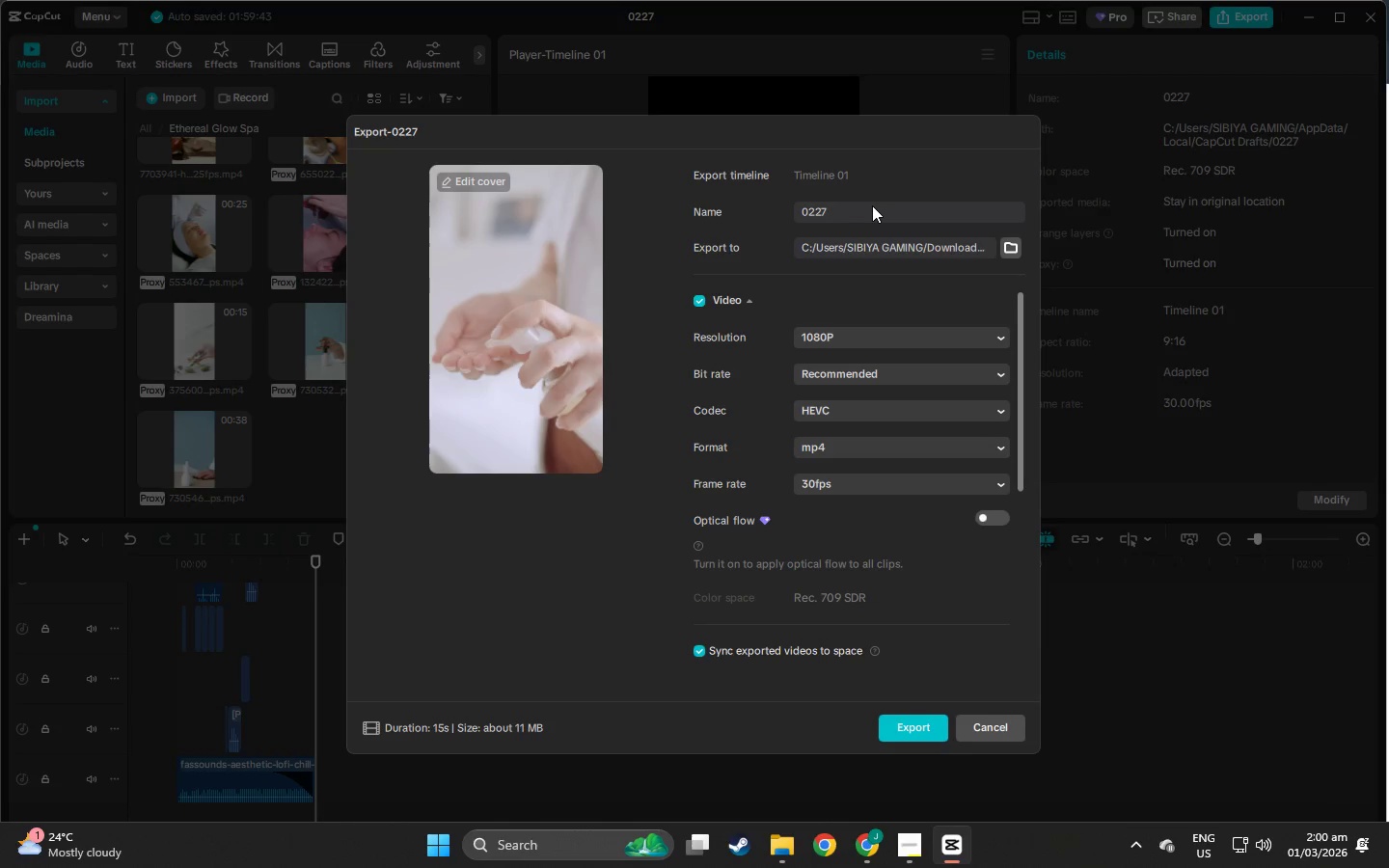 
double_click([874, 209])
 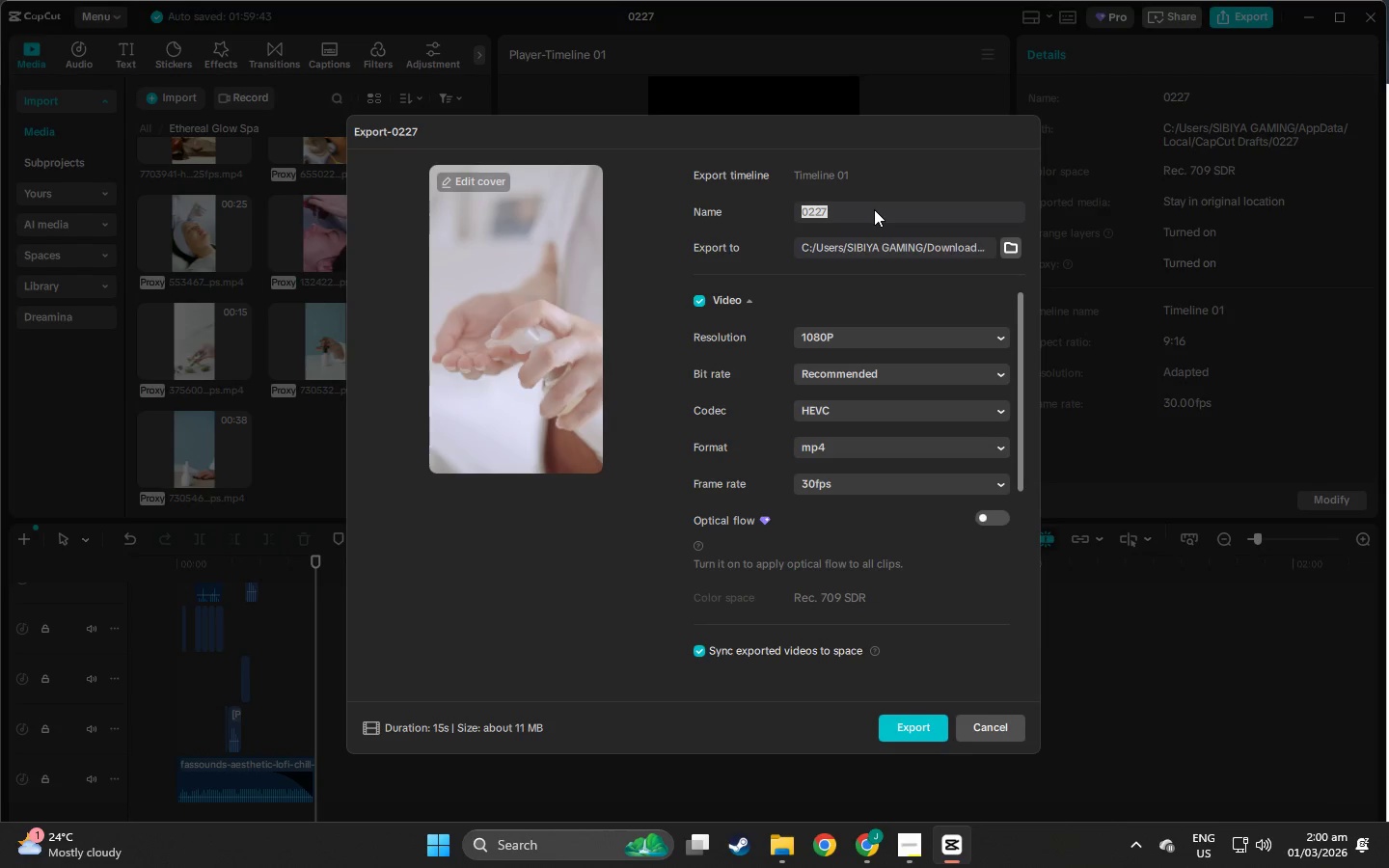 
type(PREP v)
key(Backspace)
type(V2)
 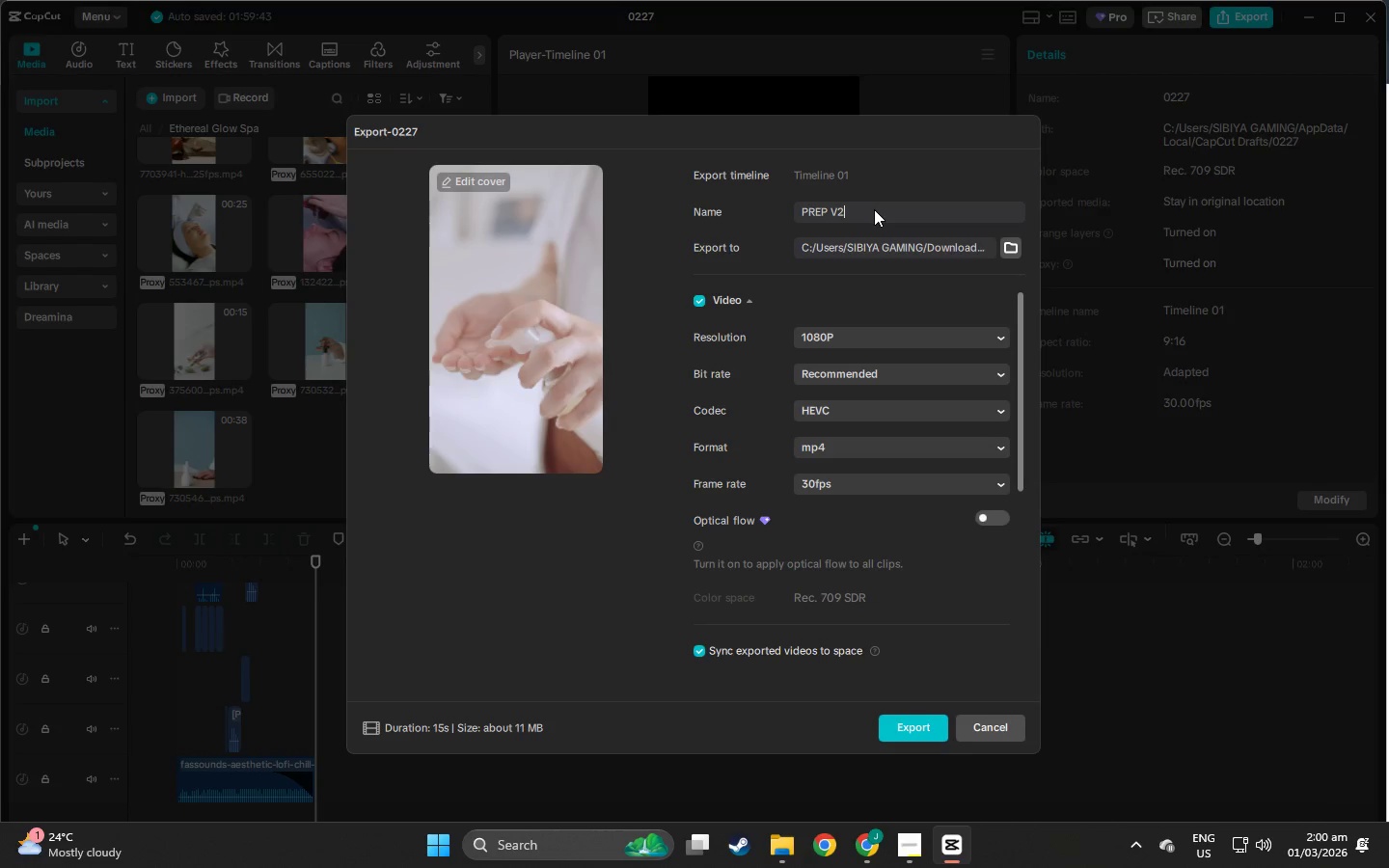 
left_click([916, 723])
 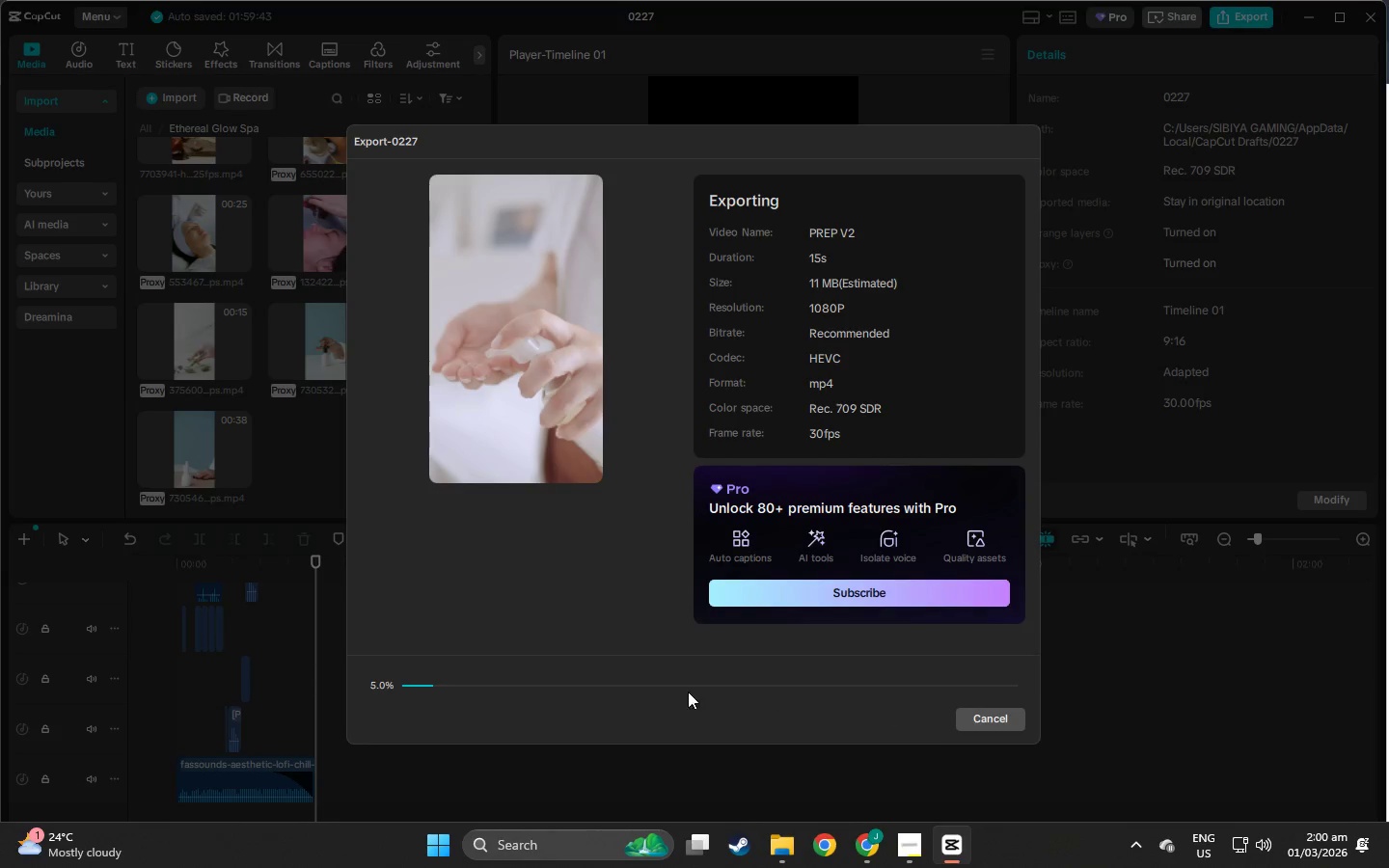 
wait(23.97)
 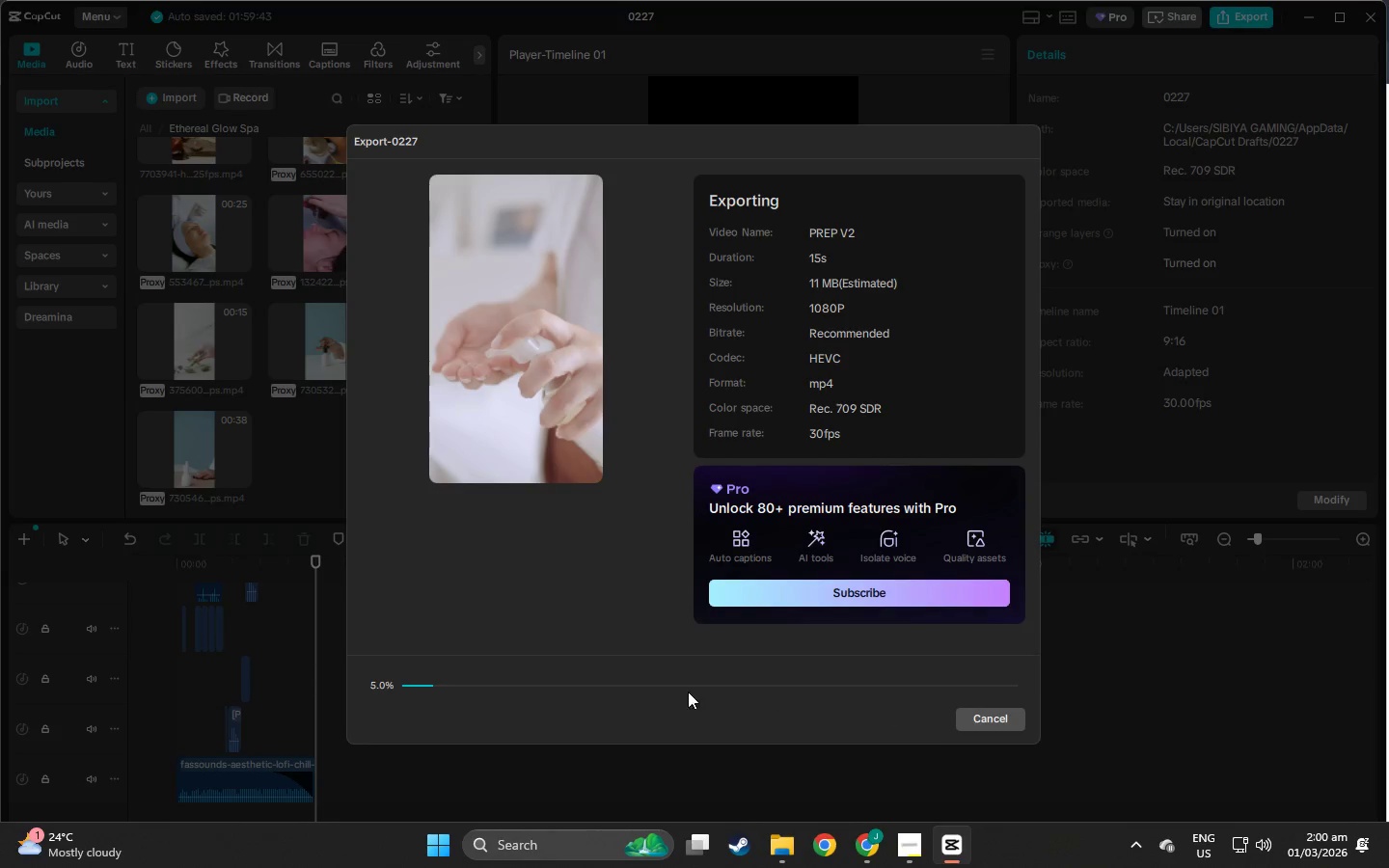 
left_click([776, 844])
 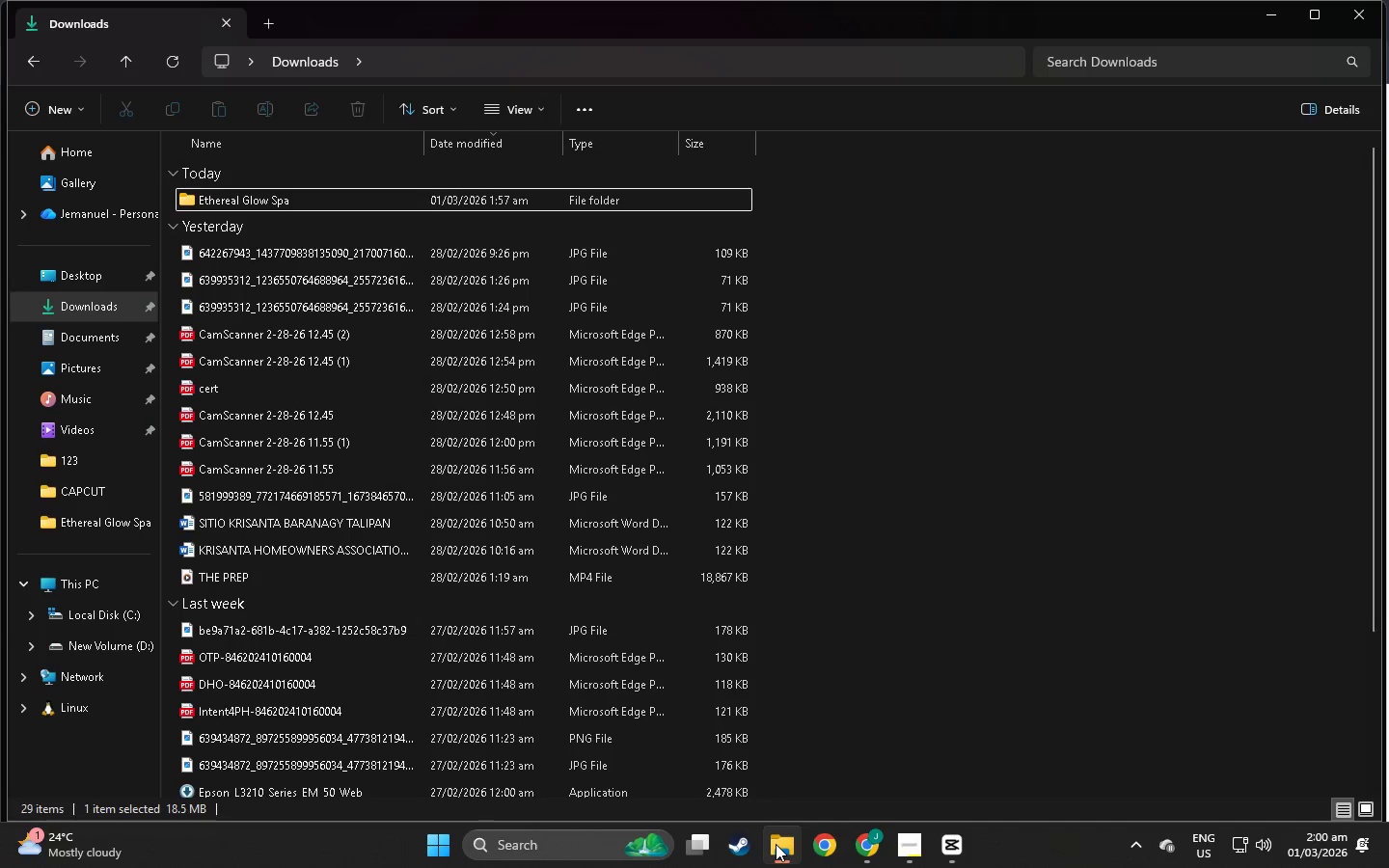 
left_click([776, 844])
 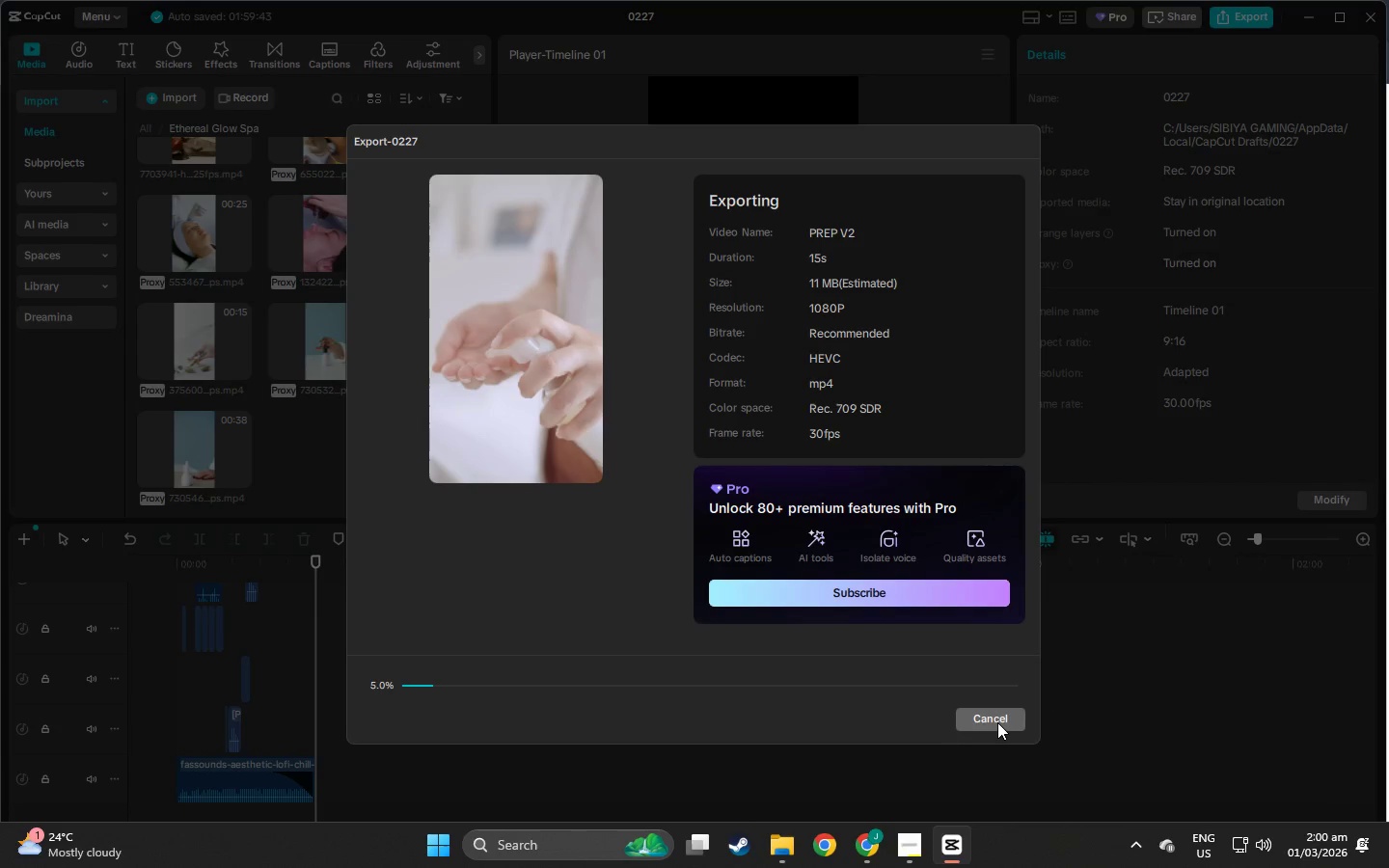 
left_click([911, 848])